 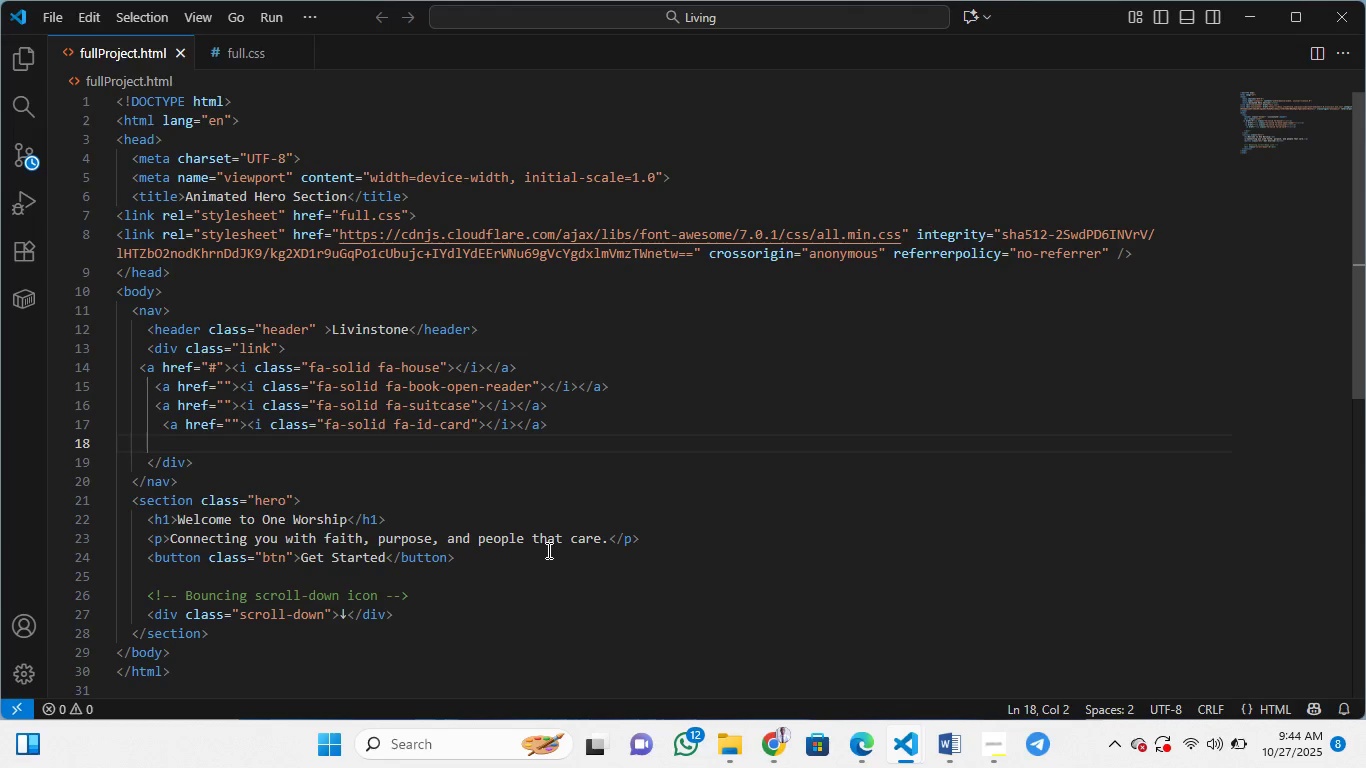 
scroll: coordinate [547, 550], scroll_direction: down, amount: 5.0
 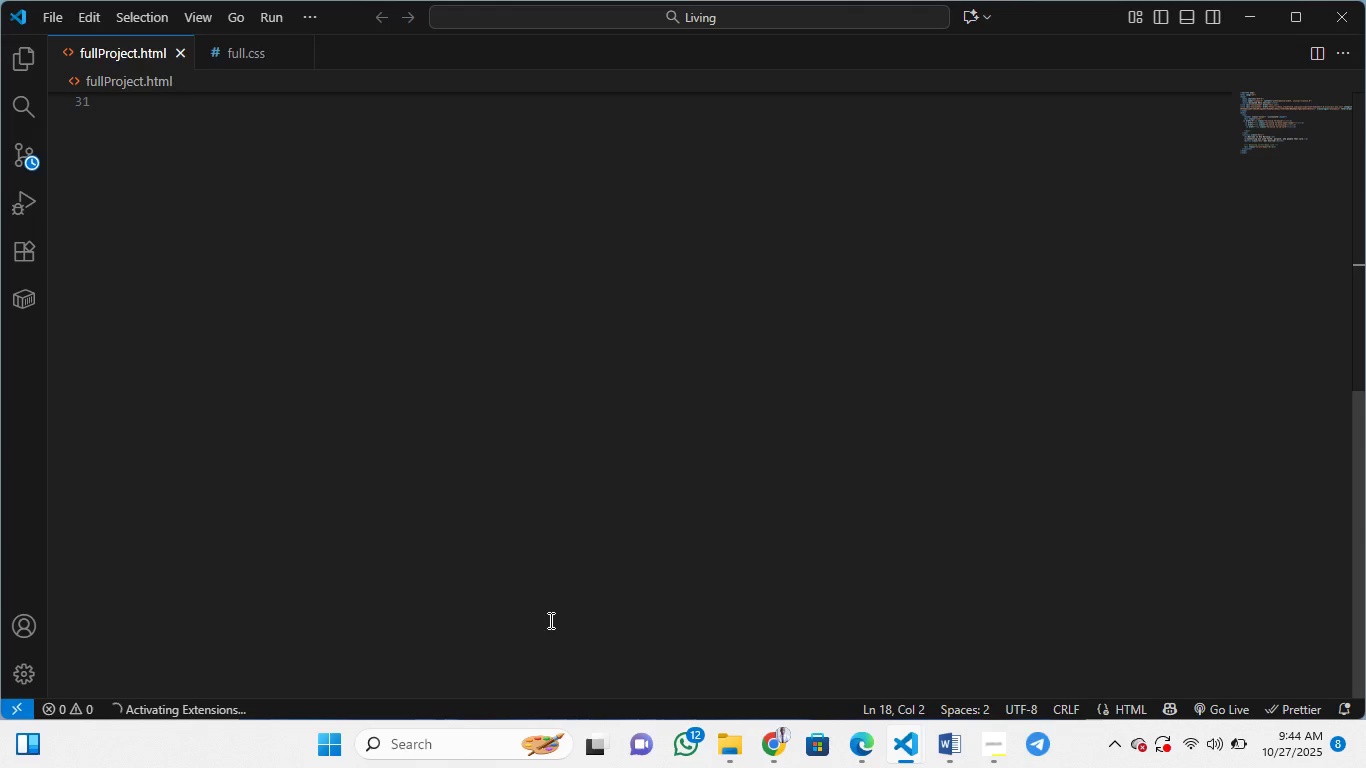 
scroll: coordinate [551, 572], scroll_direction: up, amount: 4.0
 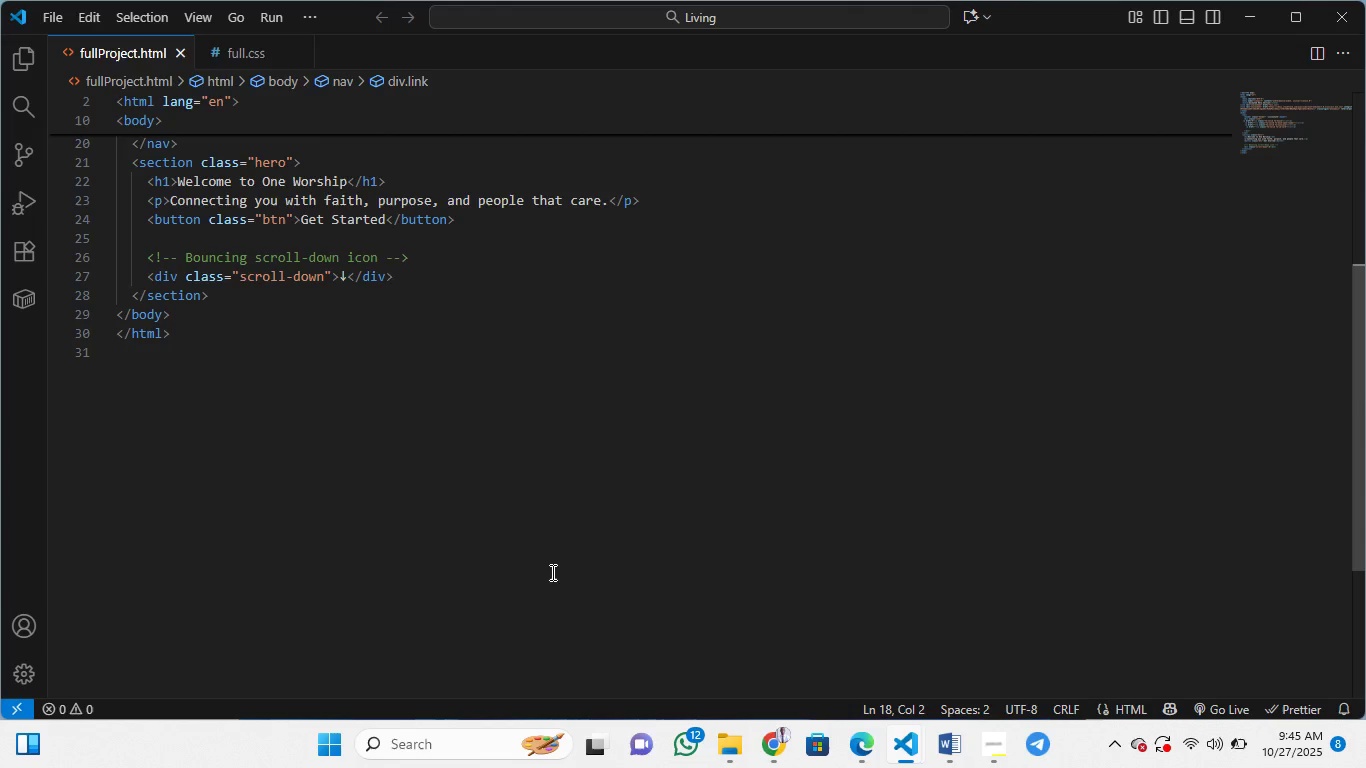 
wait(17.83)
 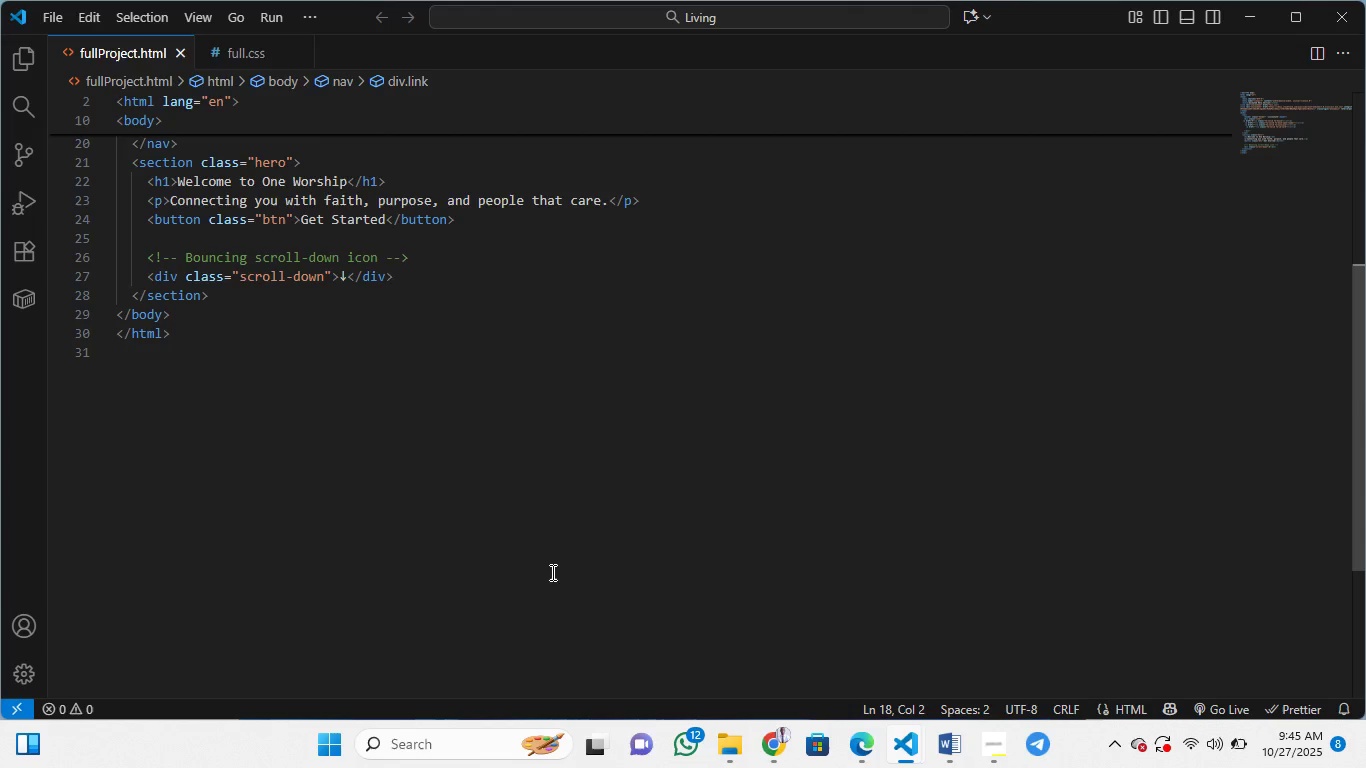 
scroll: coordinate [321, 417], scroll_direction: up, amount: 99.0
 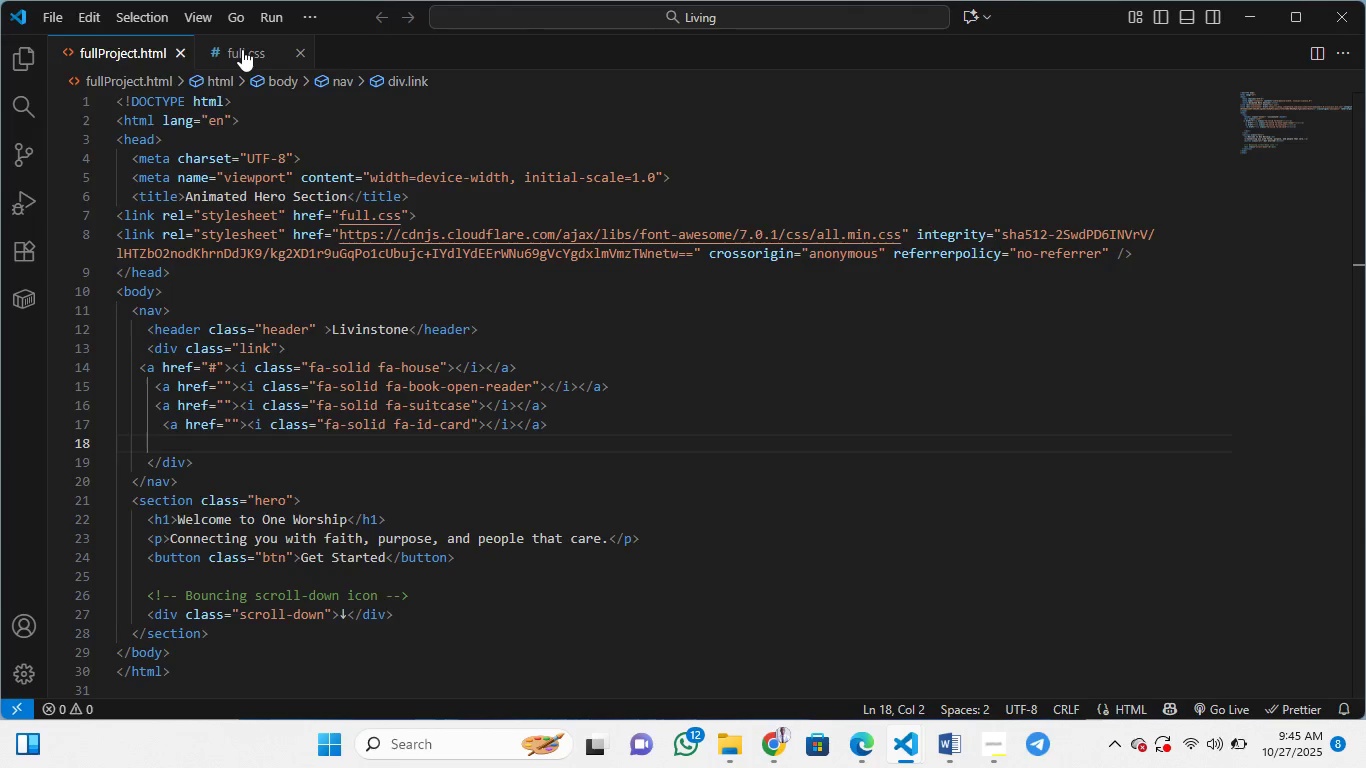 
left_click([242, 49])
 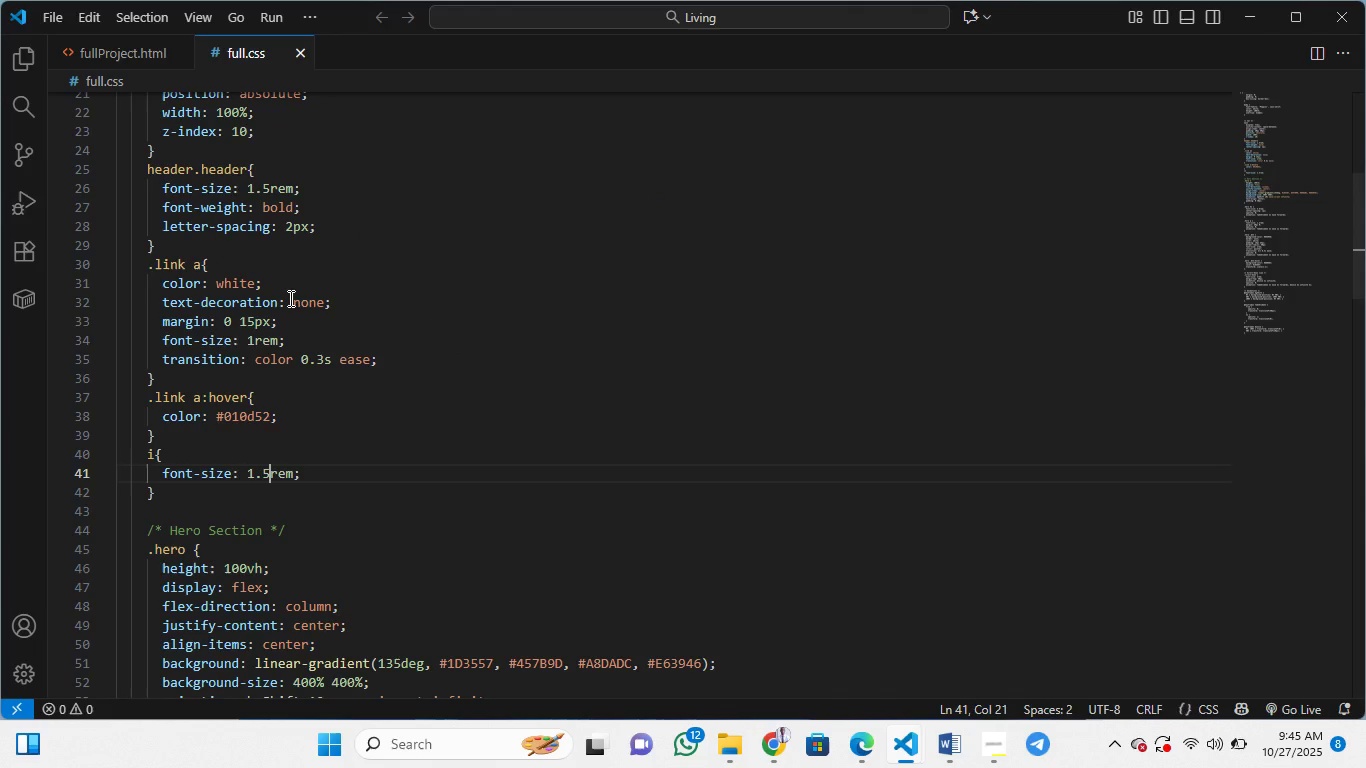 
scroll: coordinate [289, 298], scroll_direction: up, amount: 16.0
 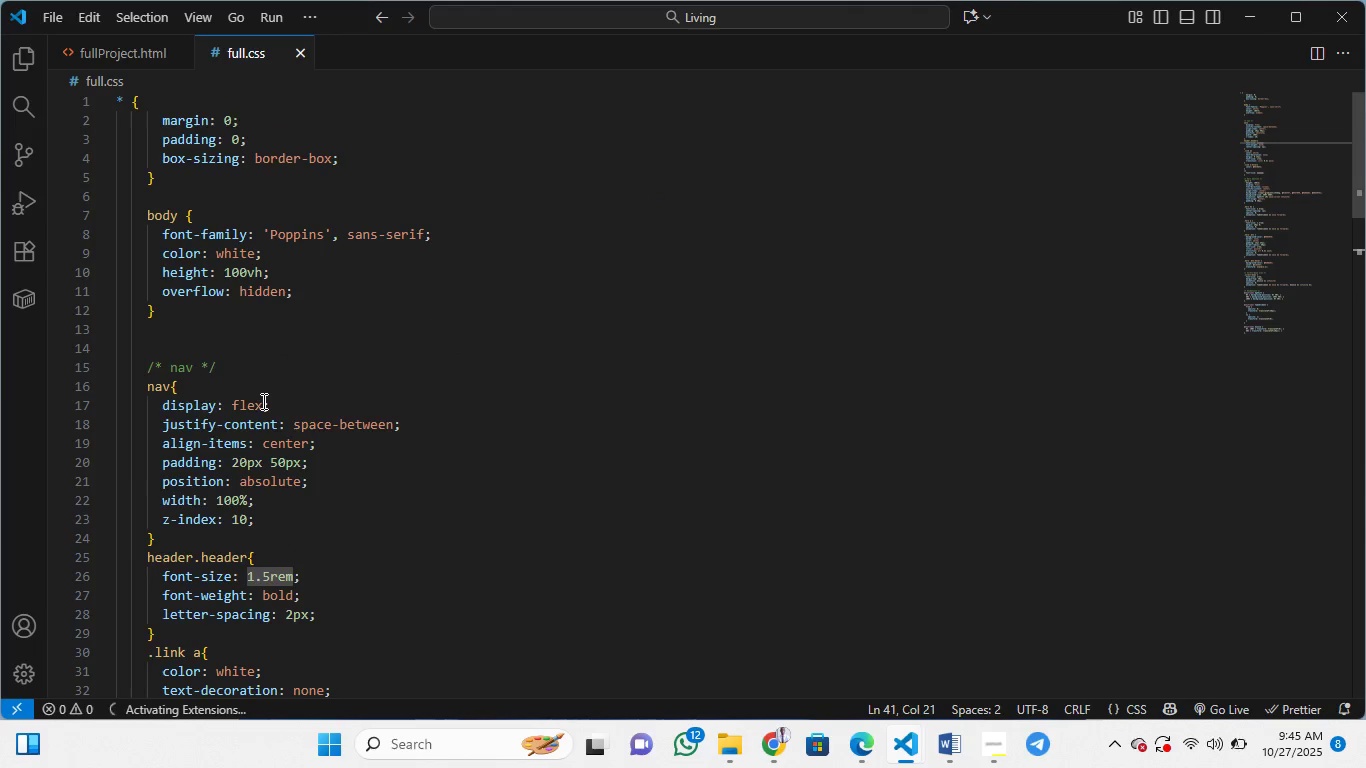 
scroll: coordinate [262, 401], scroll_direction: down, amount: 10.0
 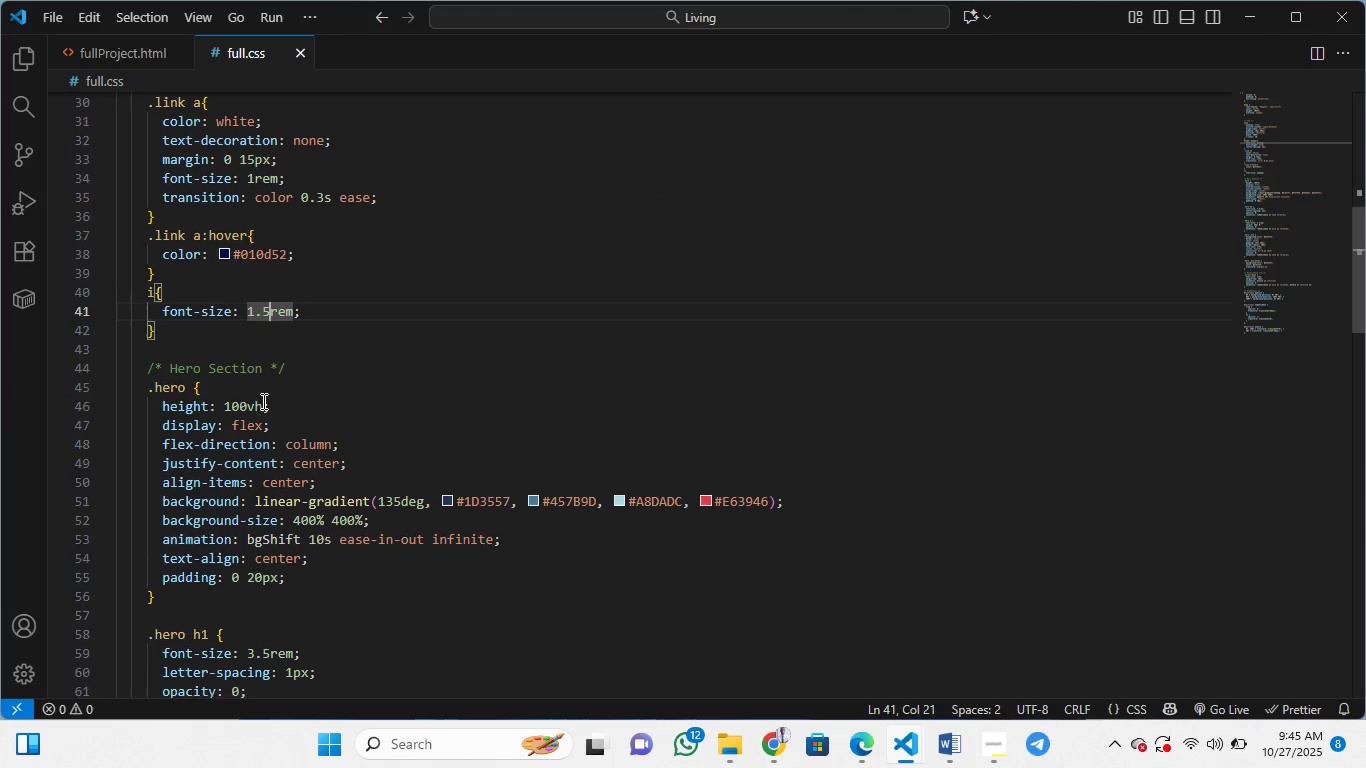 
scroll: coordinate [262, 401], scroll_direction: up, amount: 2.0
 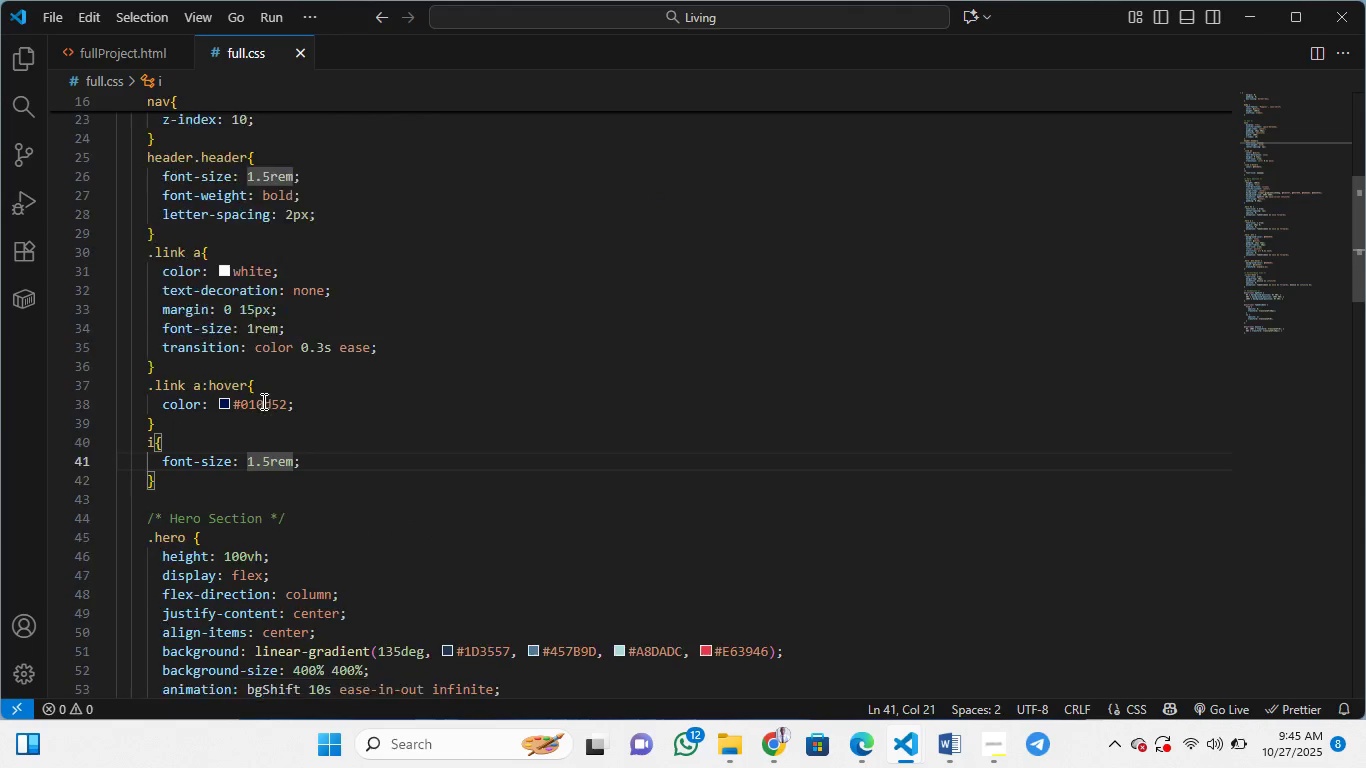 
scroll: coordinate [250, 569], scroll_direction: down, amount: 15.0
 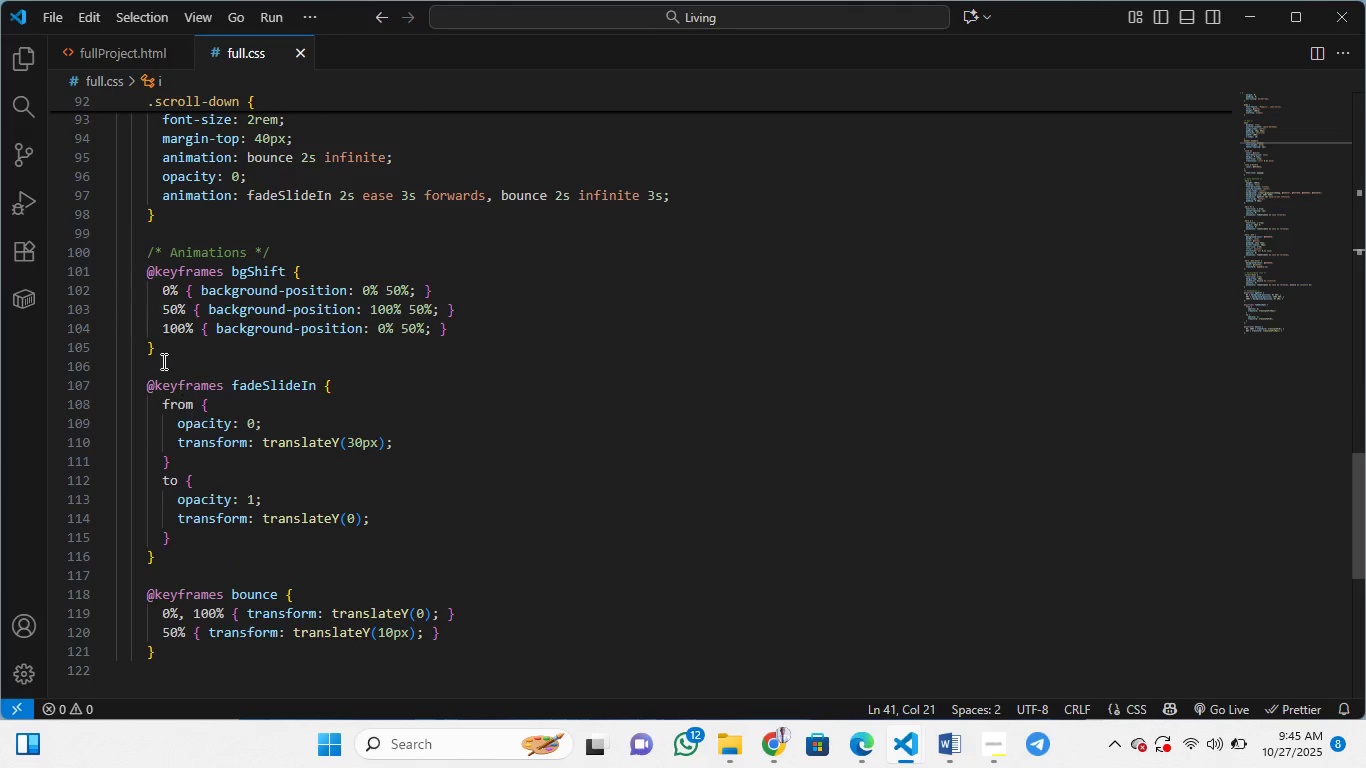 
left_click_drag(start_coordinate=[142, 274], to_coordinate=[484, 658])